 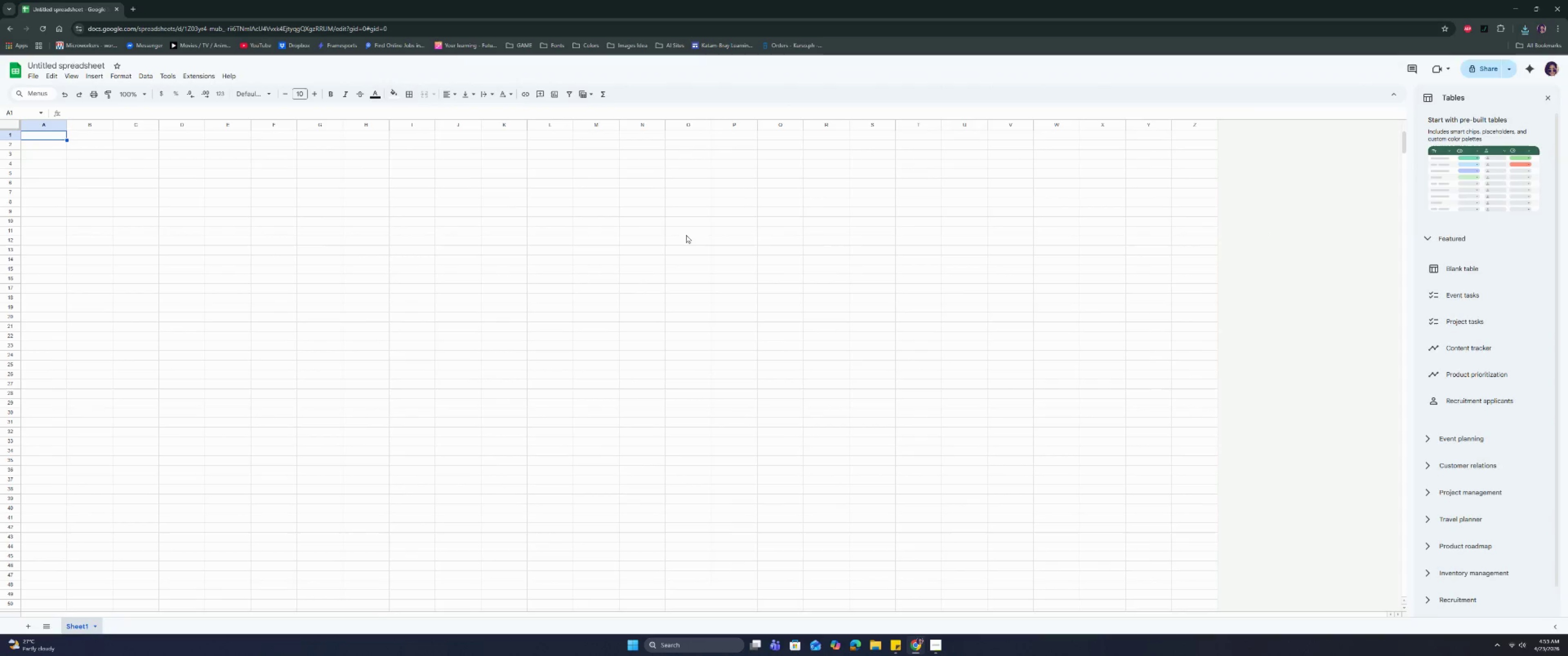 
double_click([30, 76])
 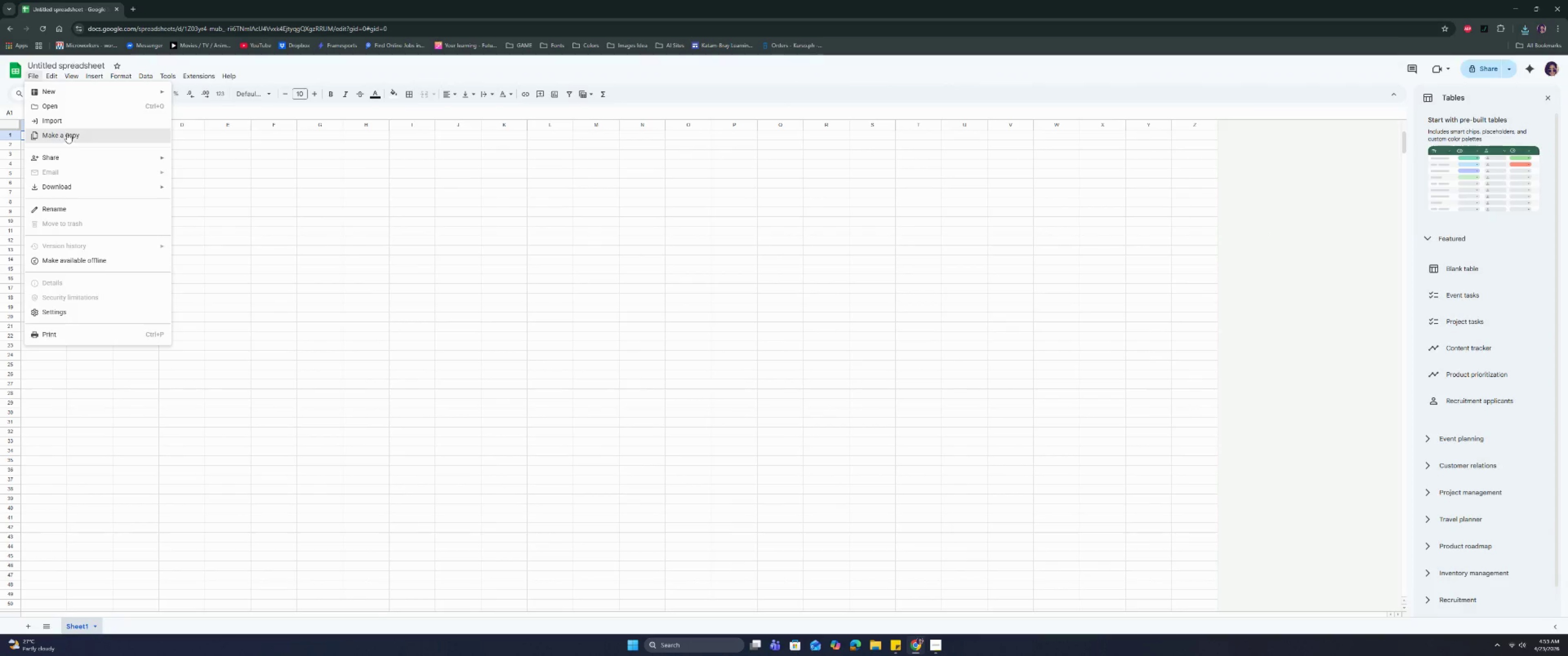 
left_click([69, 123])
 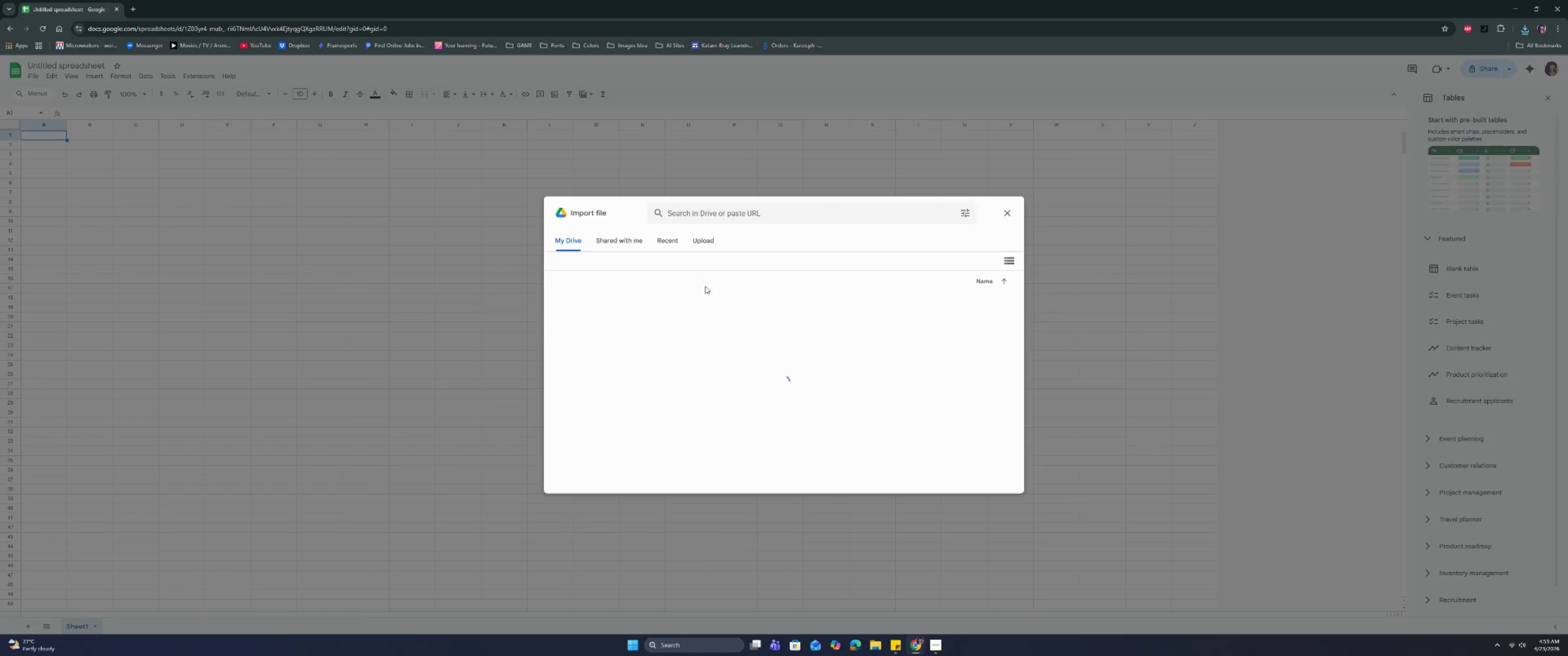 
left_click([717, 242])
 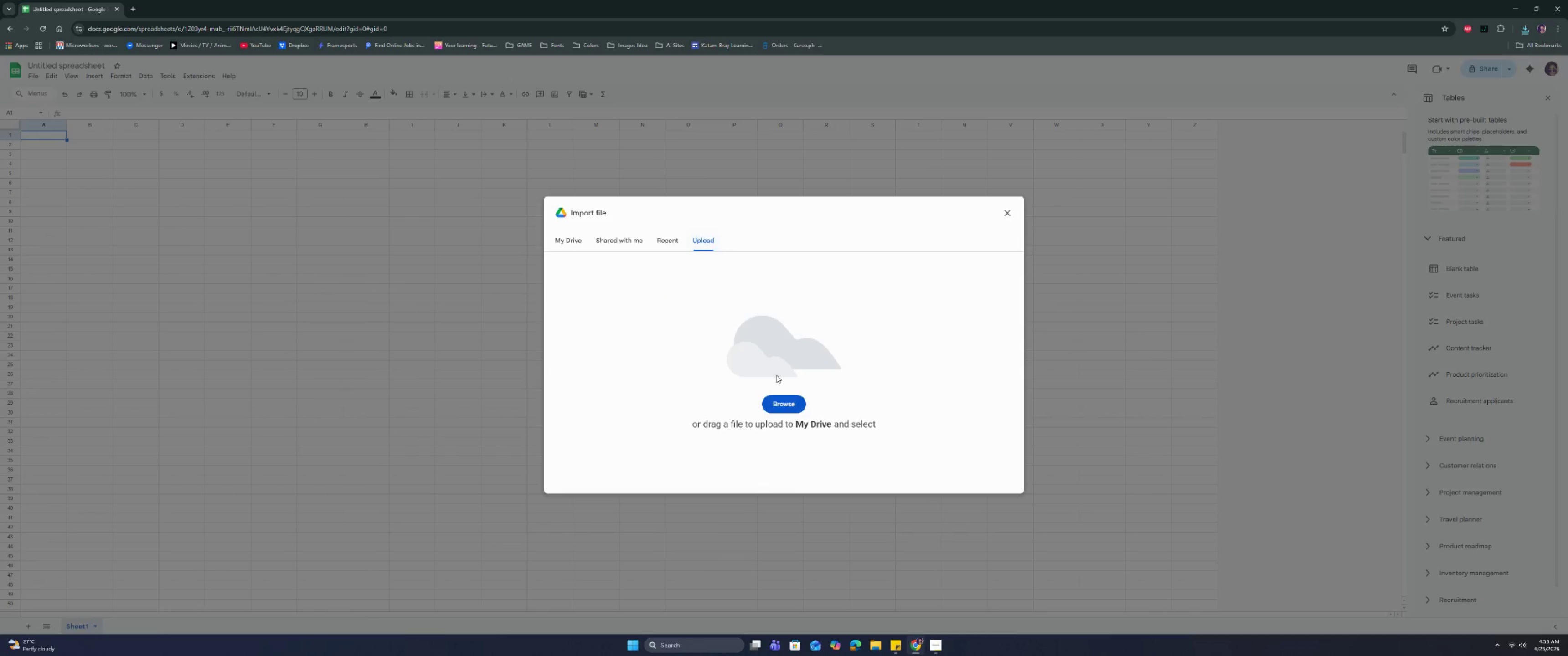 
left_click([775, 406])
 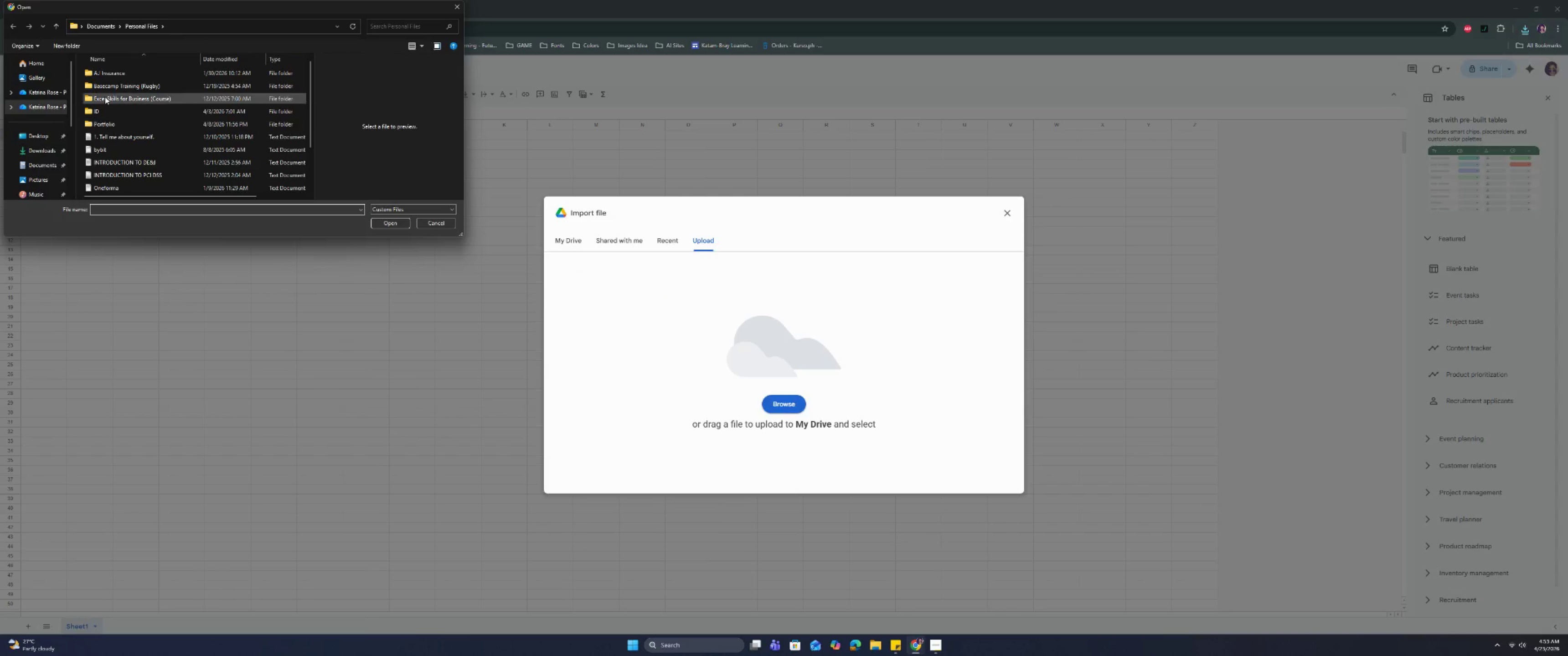 
left_click([39, 154])
 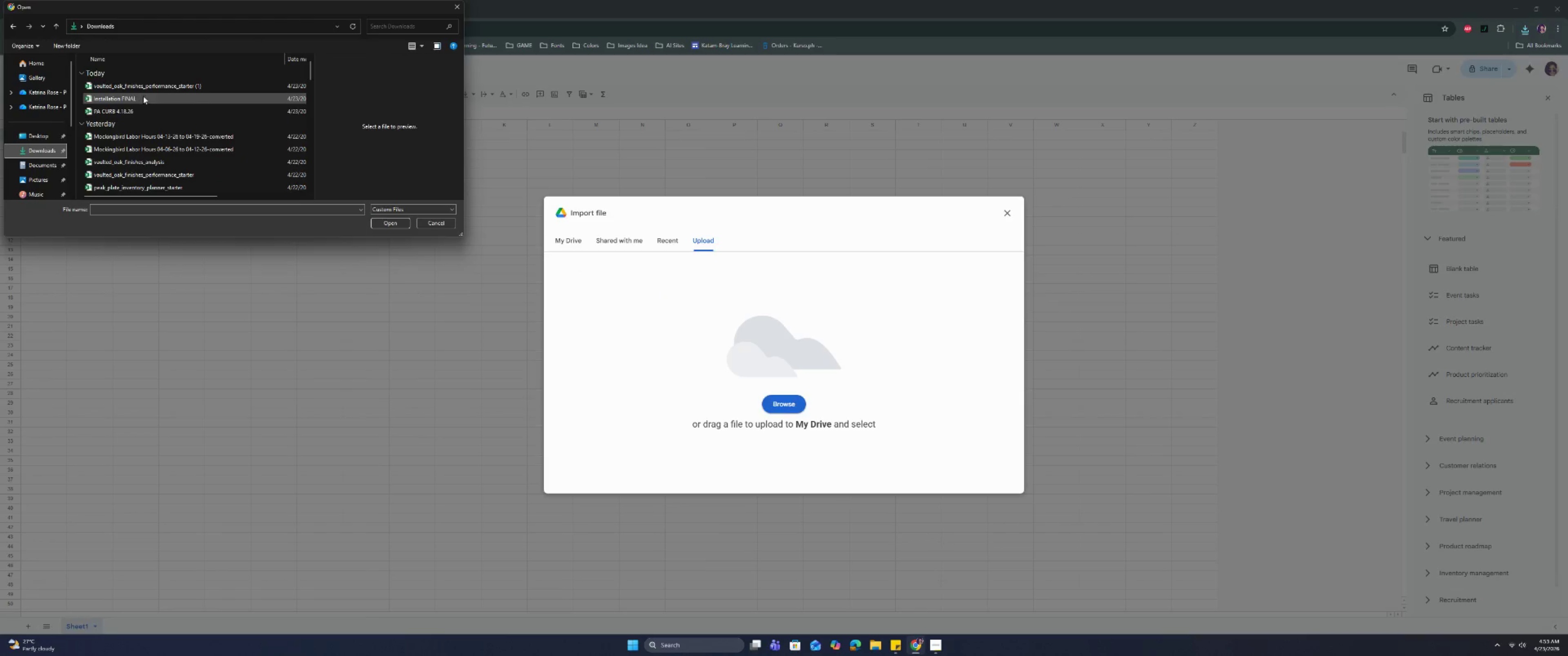 
left_click([153, 87])
 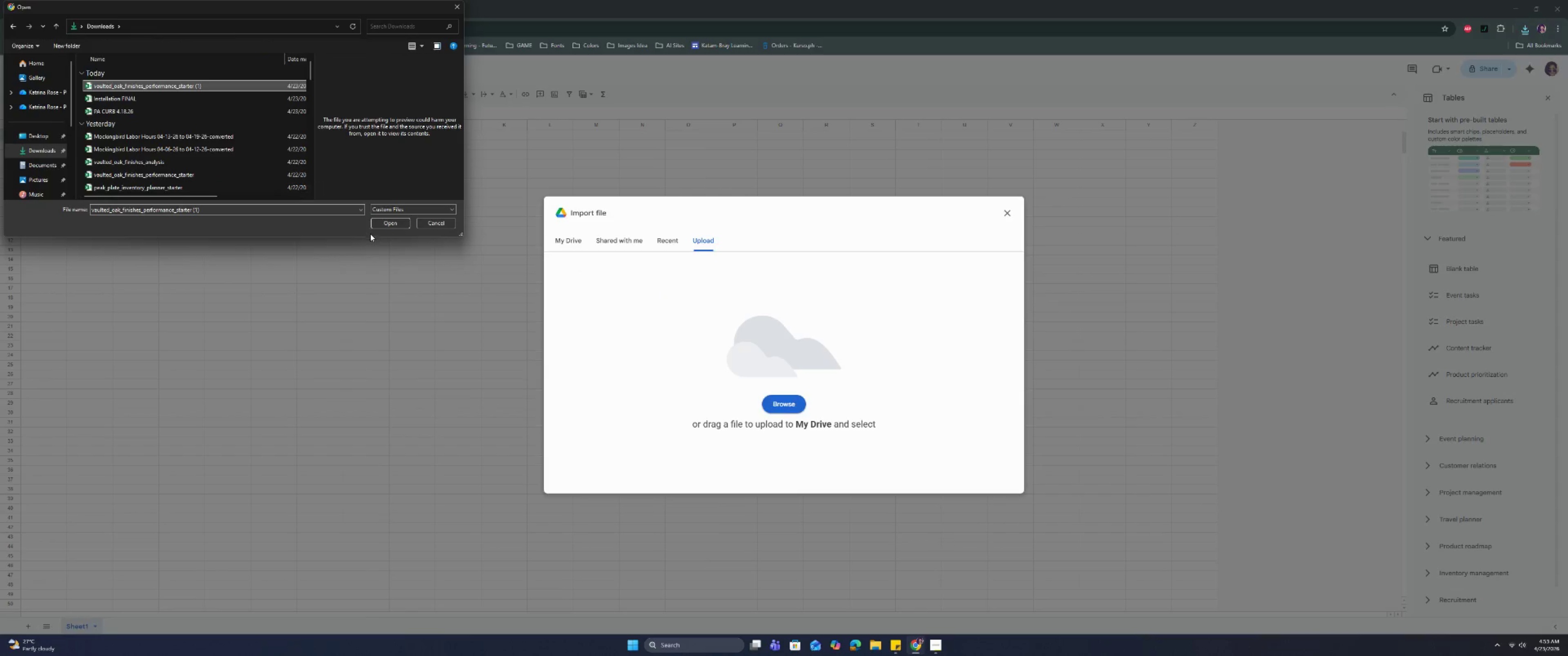 
left_click([386, 225])
 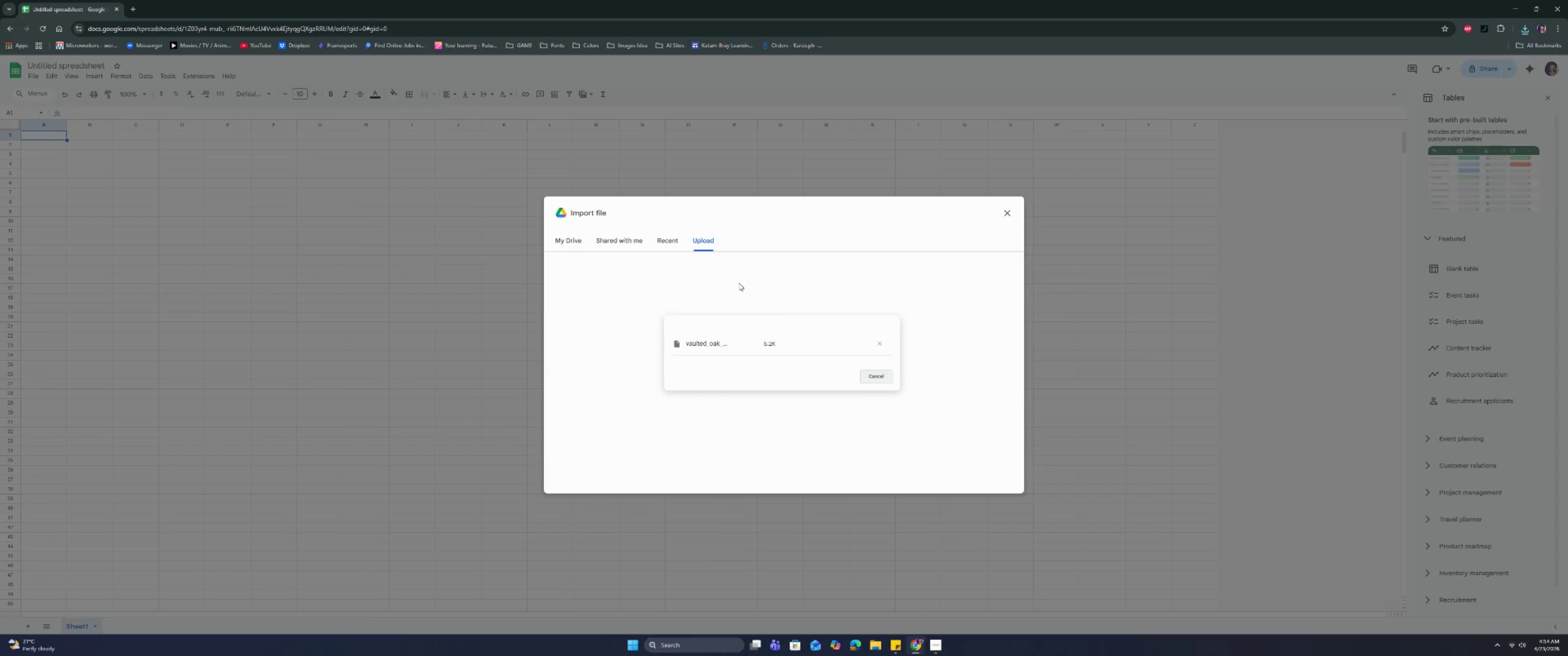 
mouse_move([758, 298])
 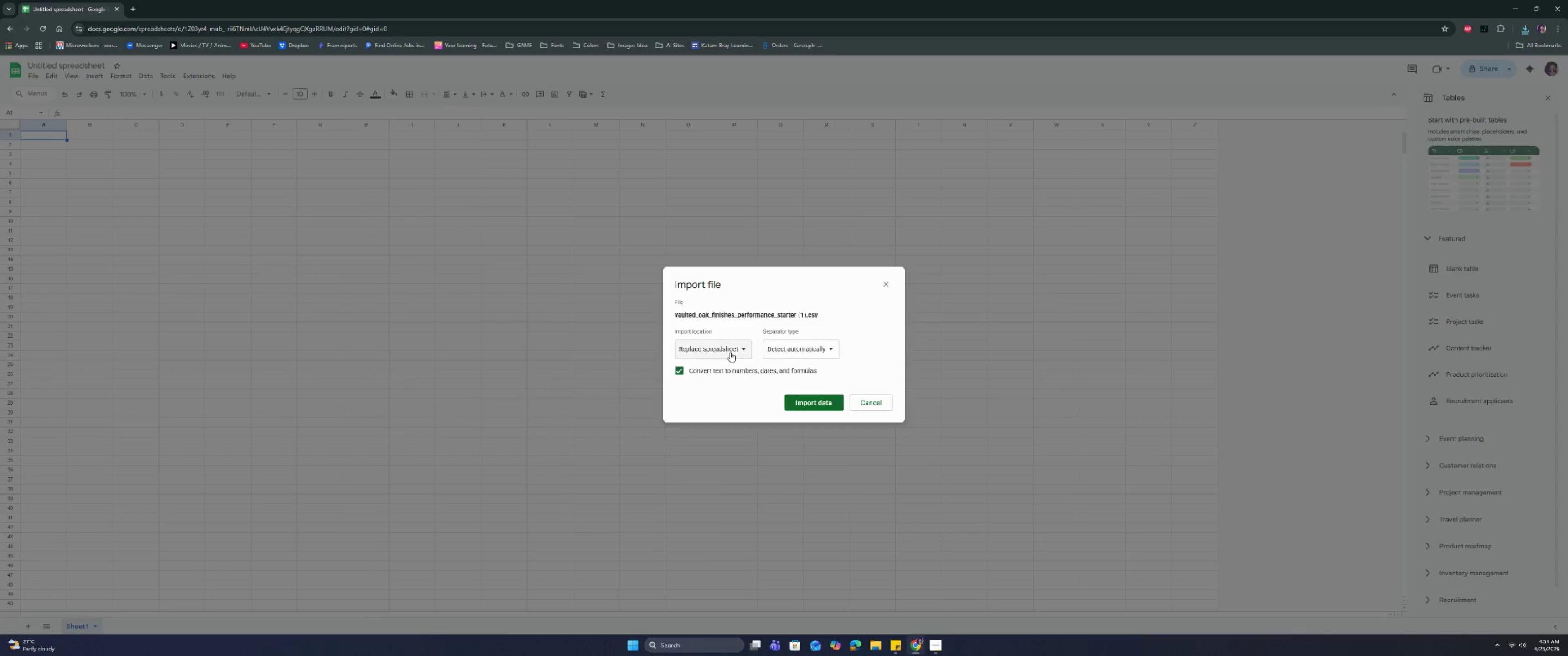 
left_click([730, 348])
 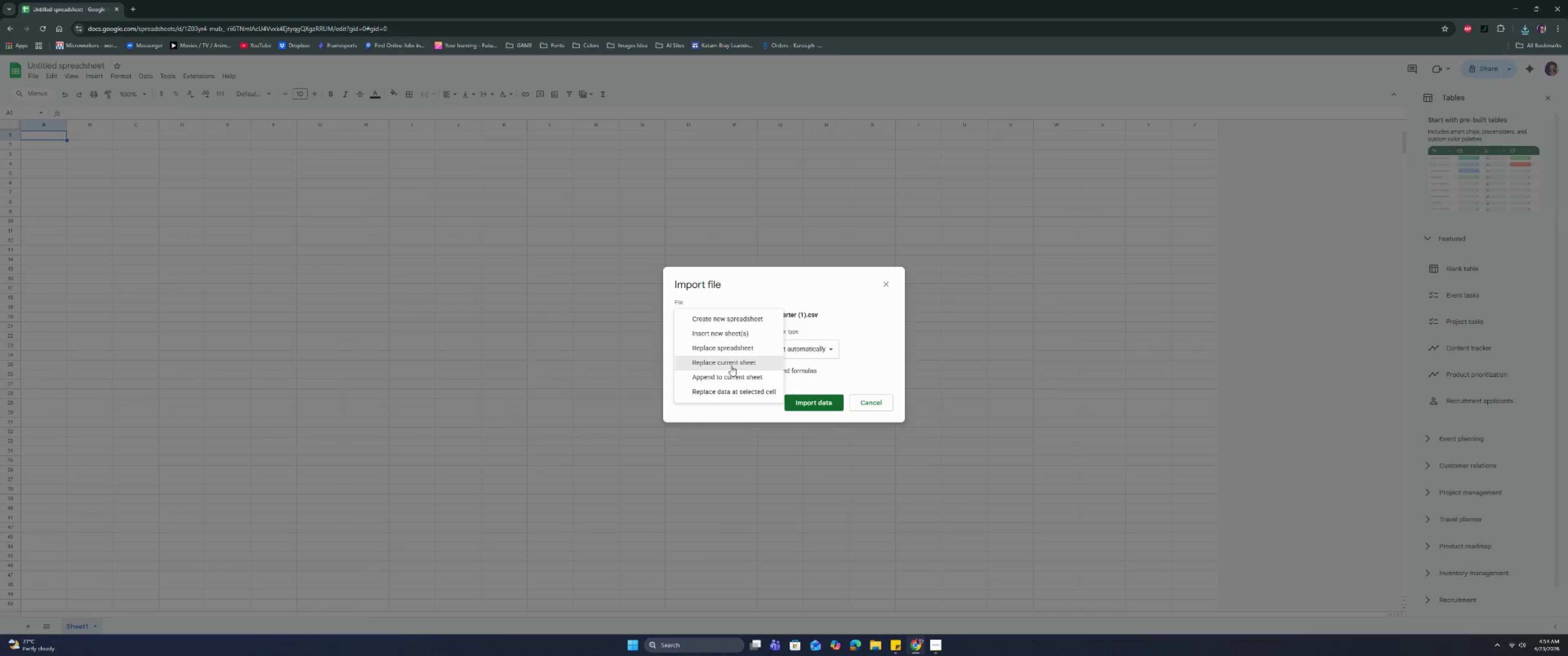 
left_click([732, 366])
 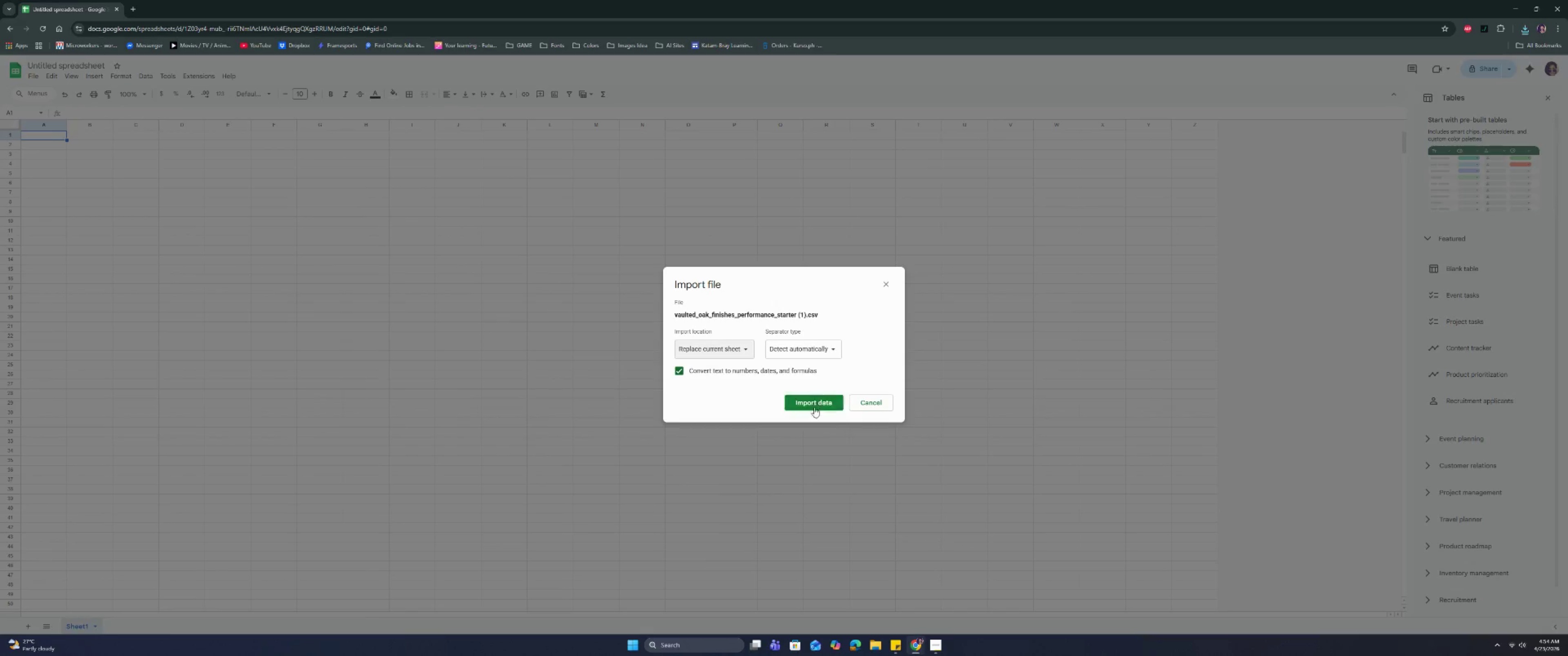 
left_click([814, 399])
 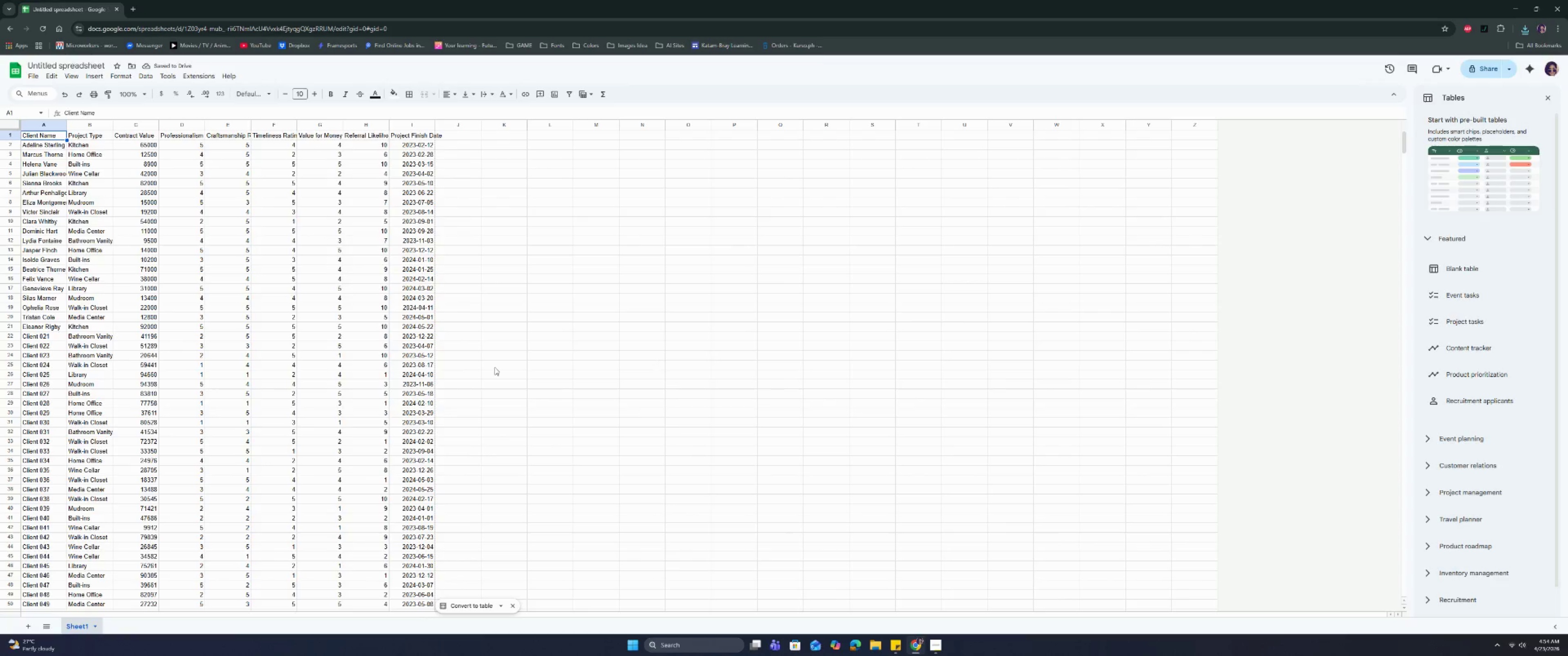 
wait(6.19)
 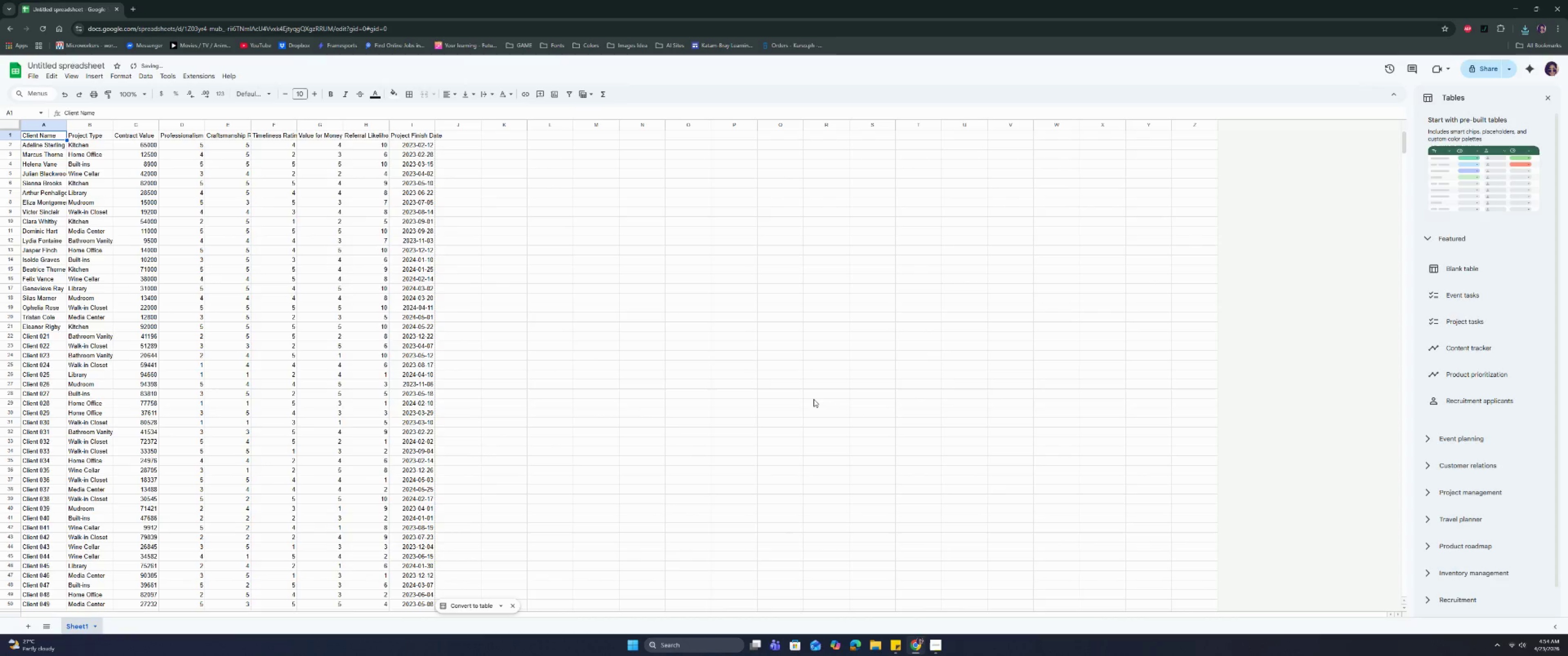 
double_click([435, 123])
 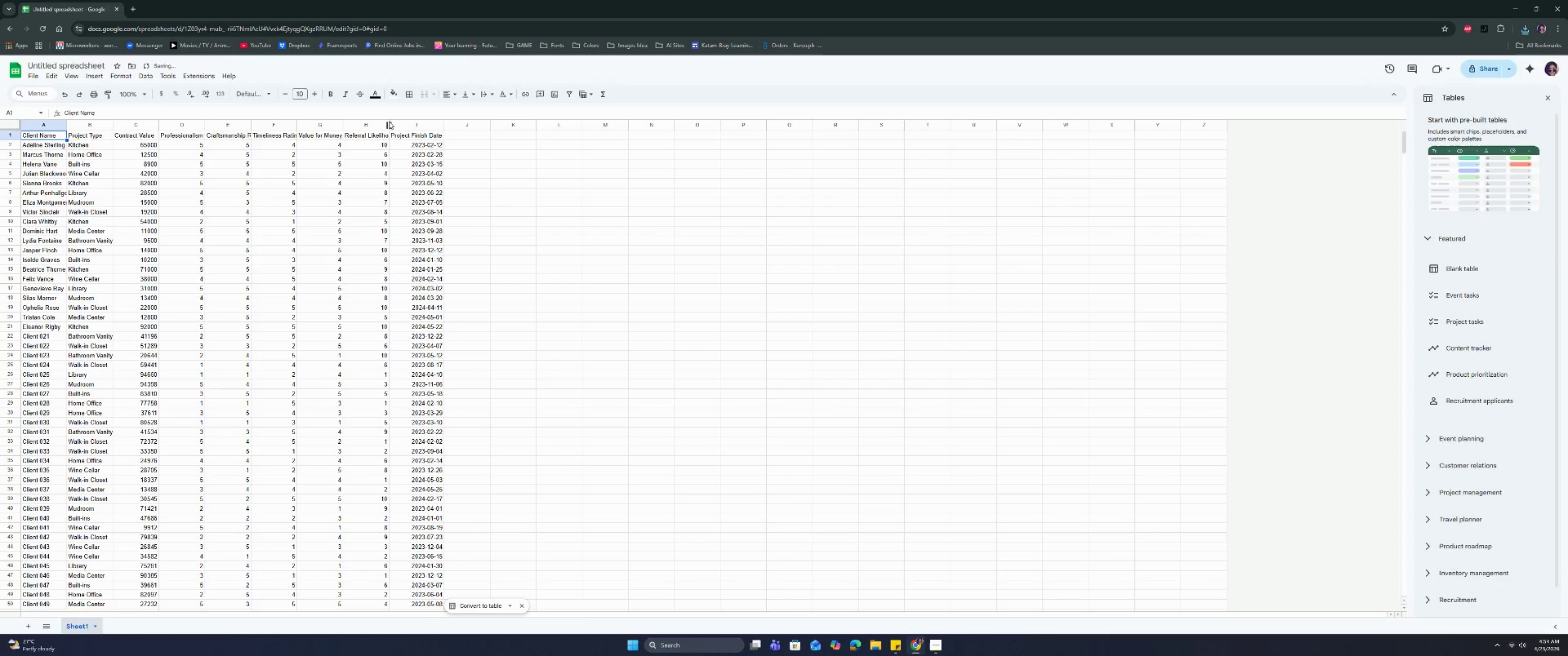 
double_click([390, 122])
 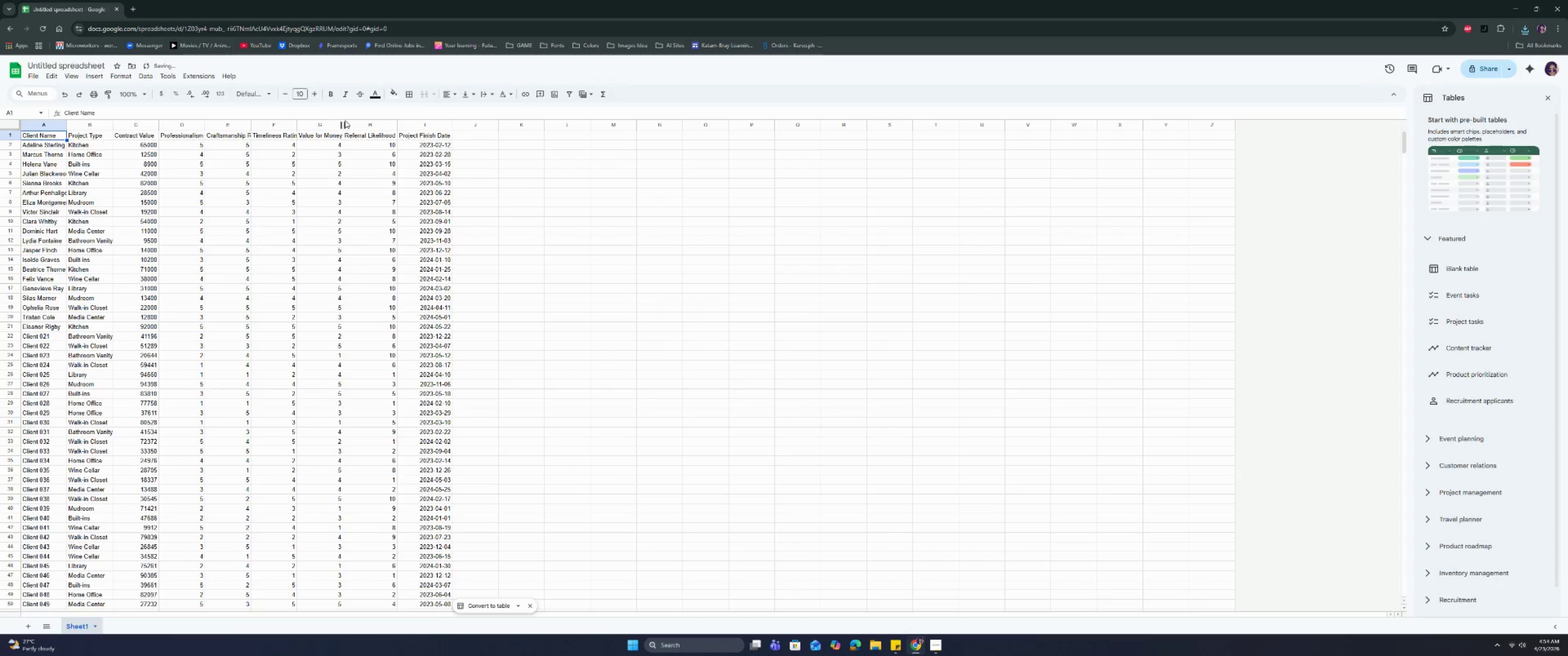 
double_click([345, 120])
 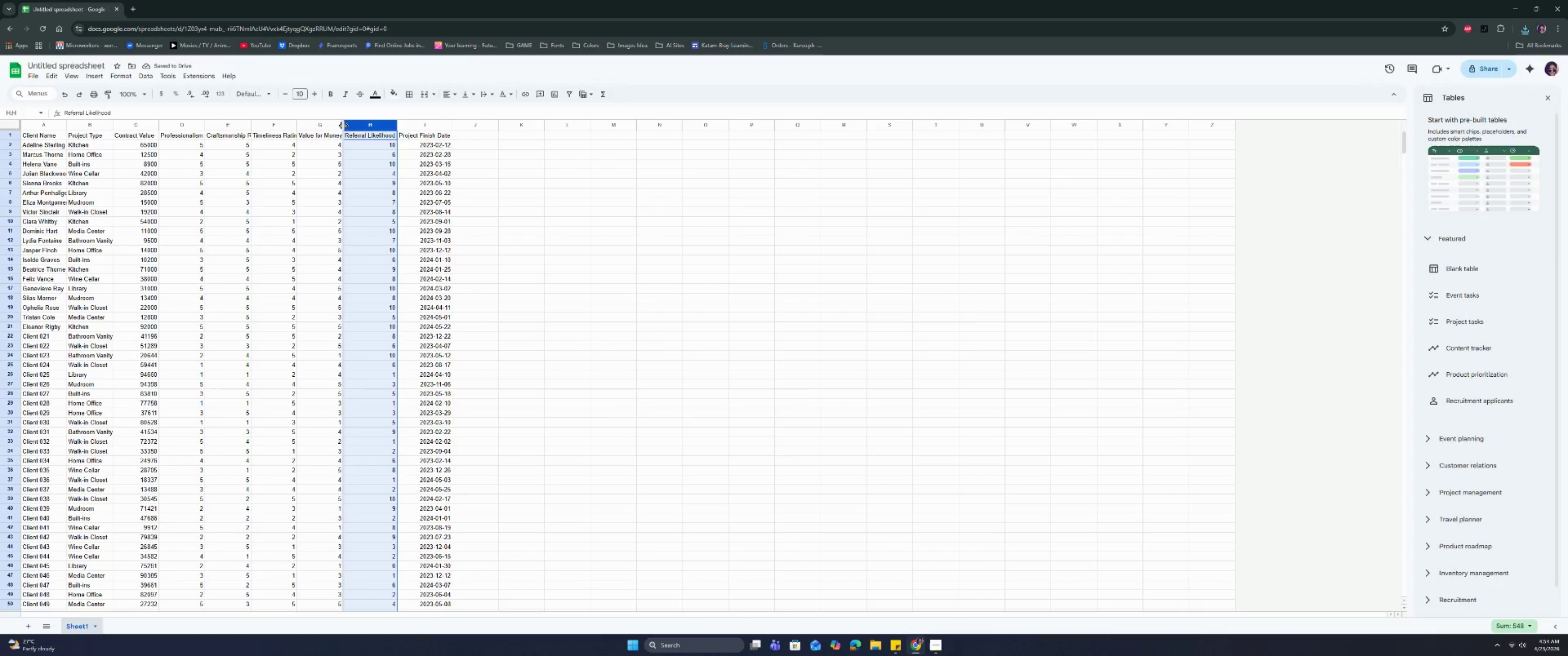 
double_click([343, 125])
 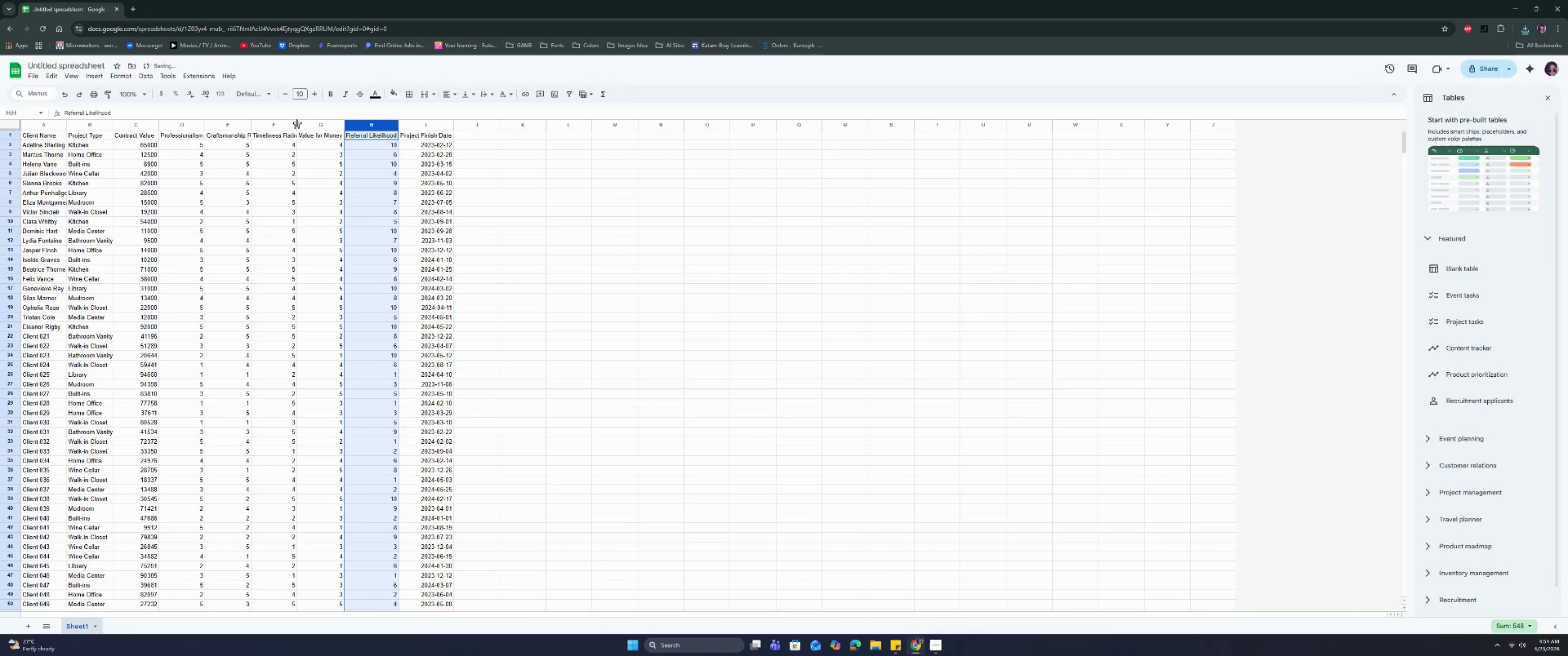 
double_click([298, 123])
 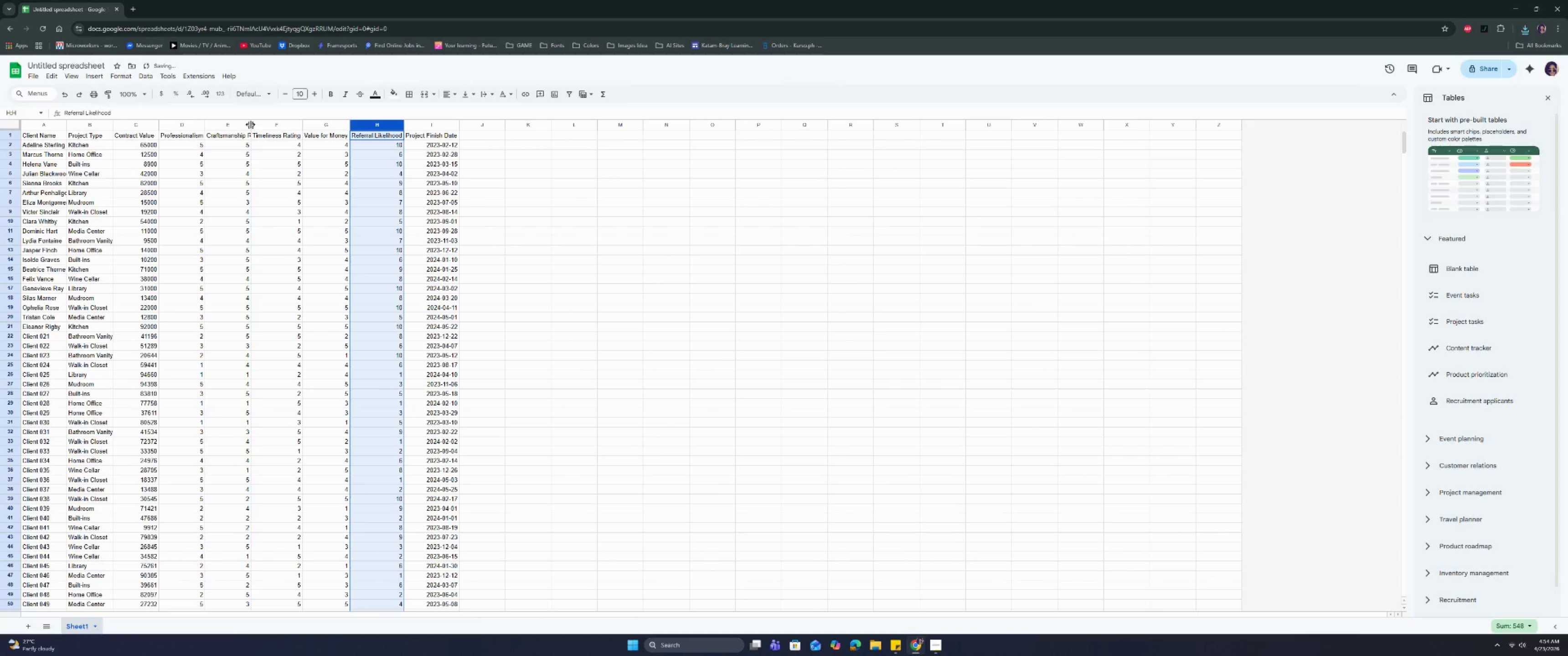 
double_click([251, 124])
 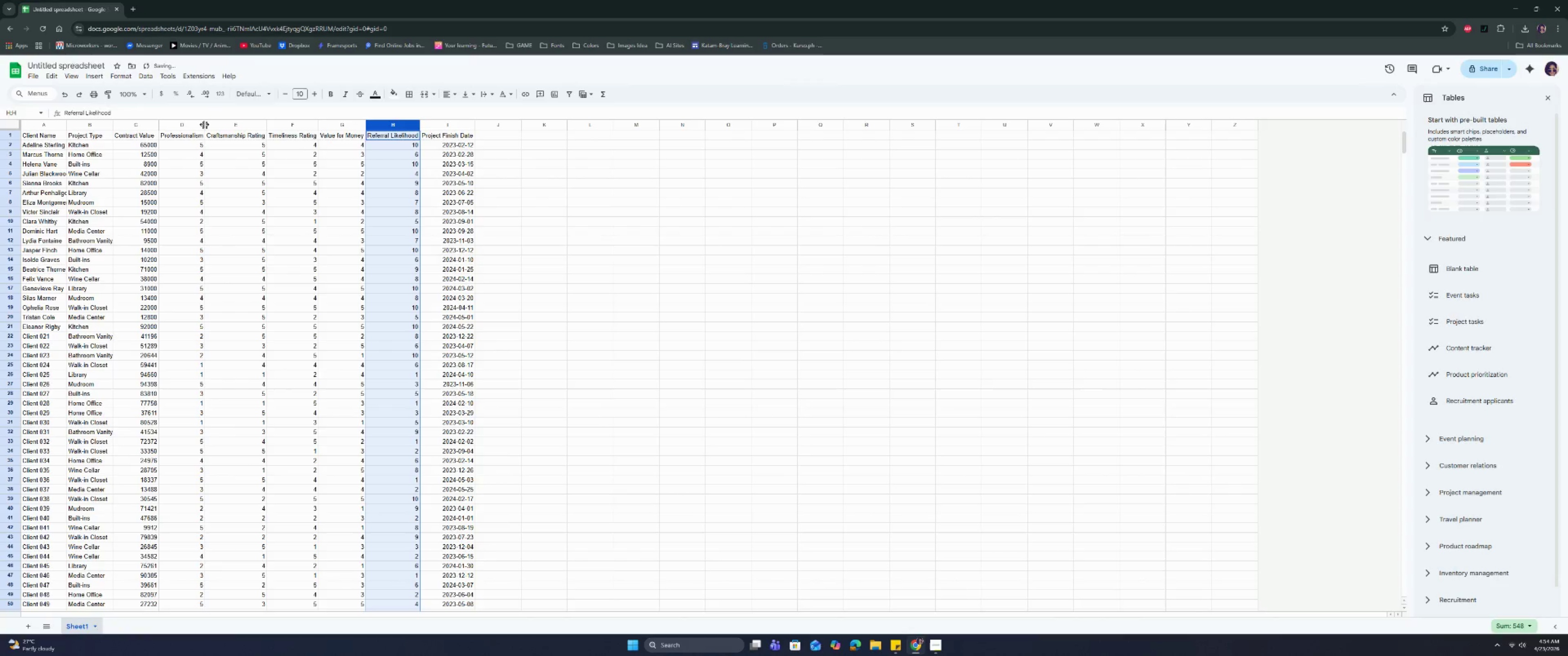 
double_click([204, 124])
 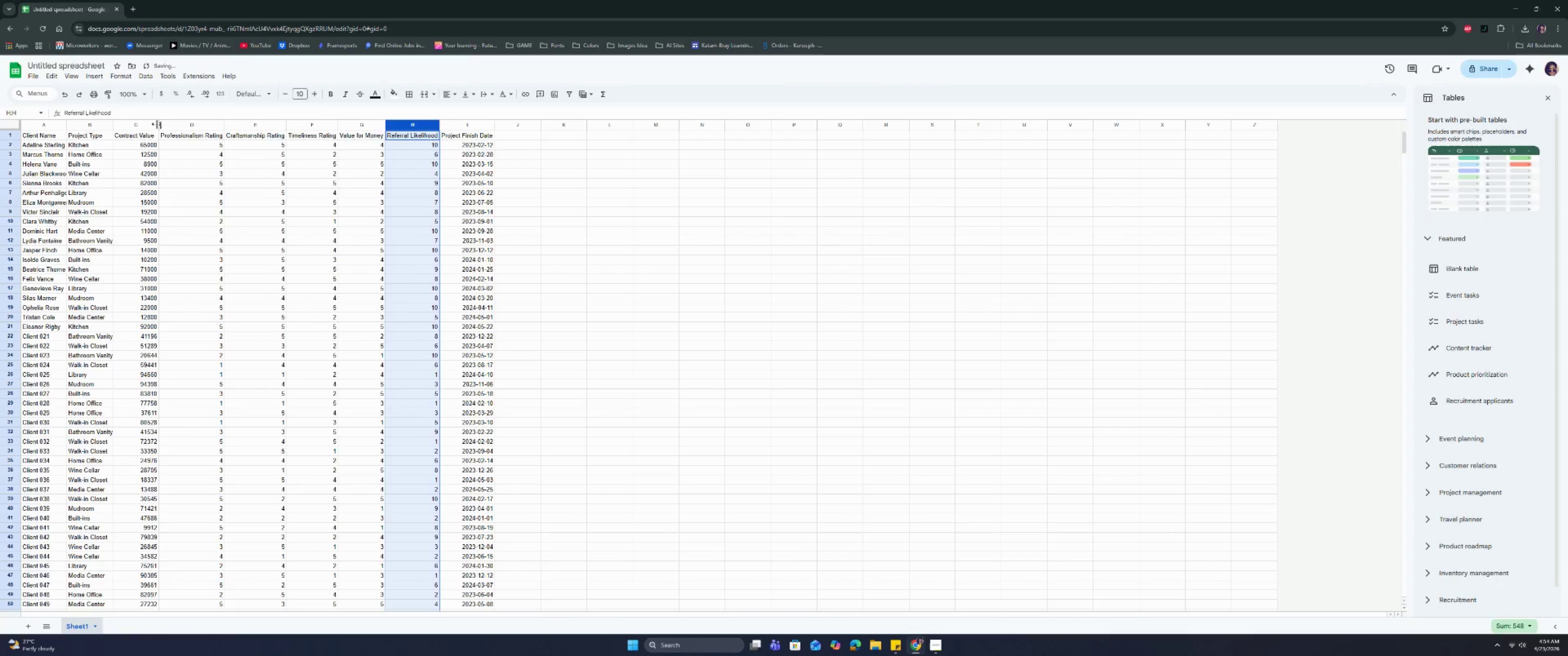 
double_click([156, 124])
 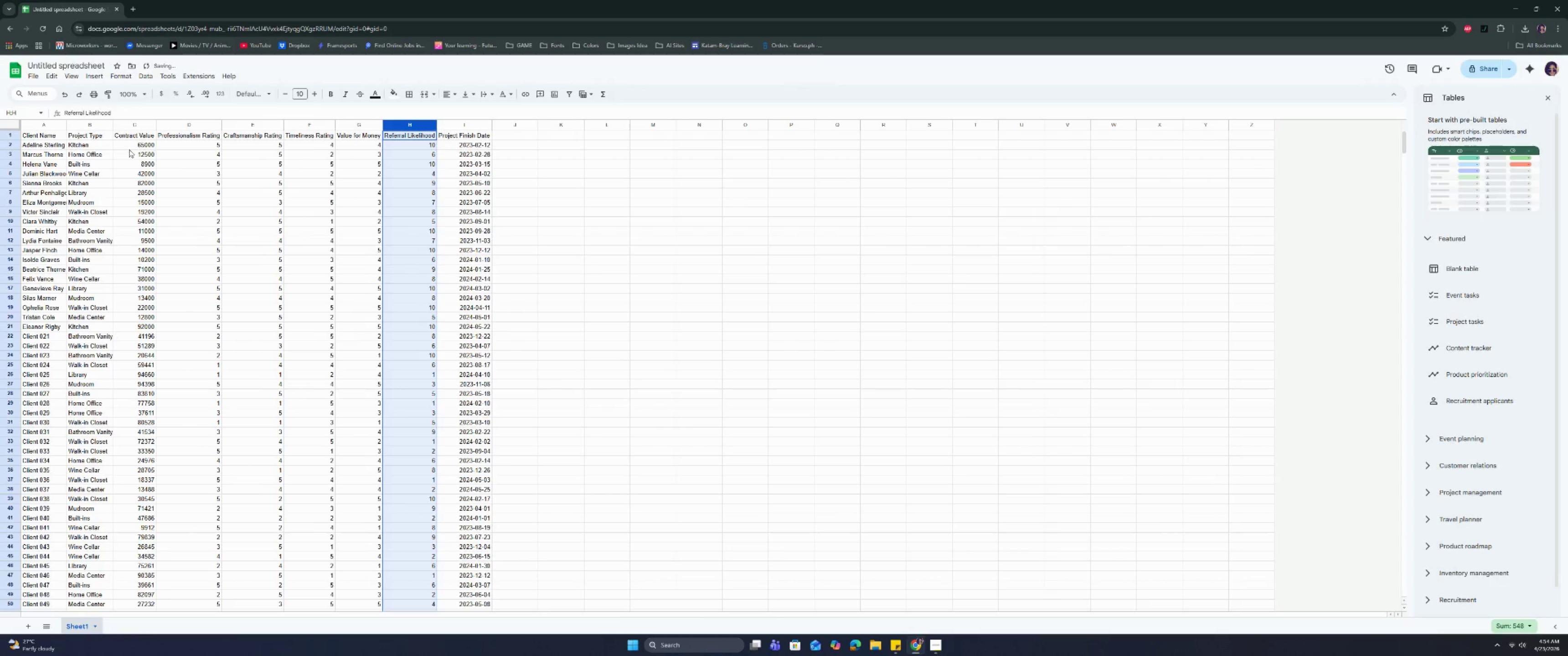 
double_click([135, 143])
 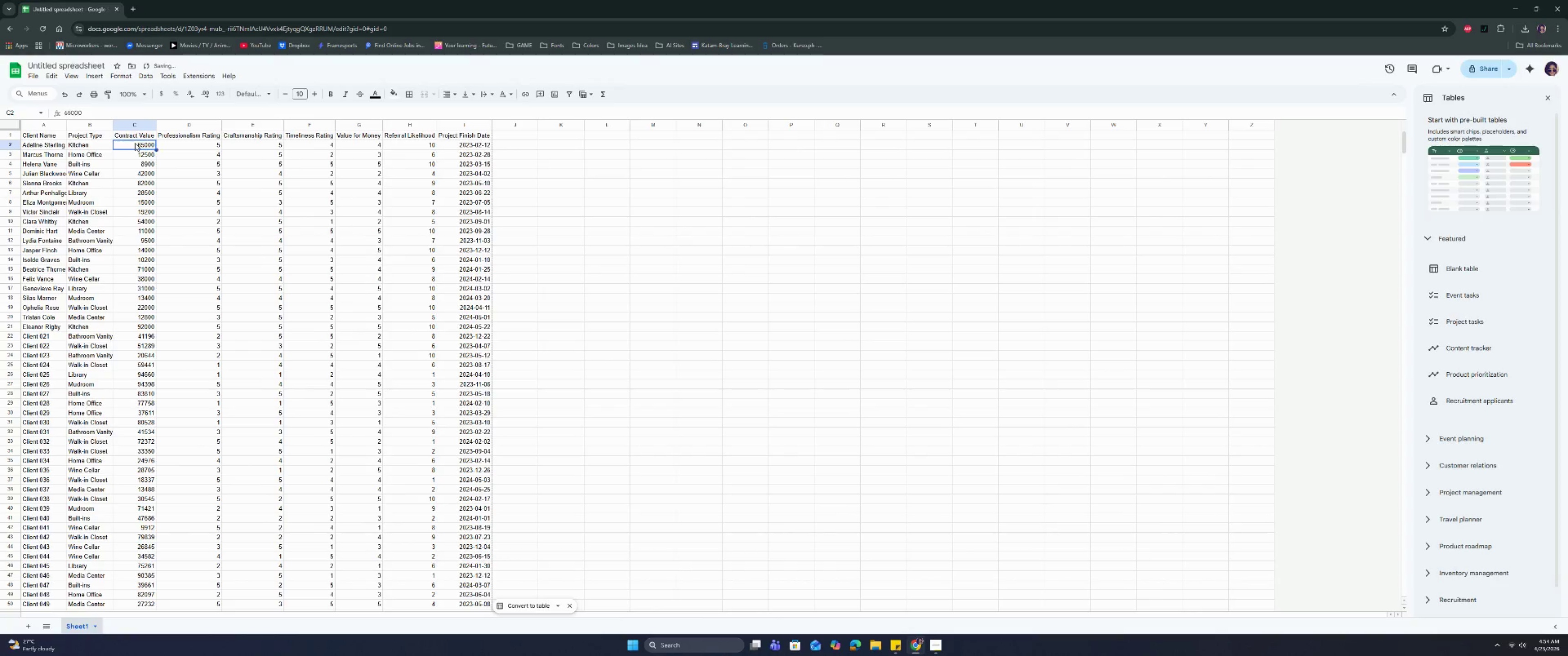 
key(Control+Shift+ArrowDown)
 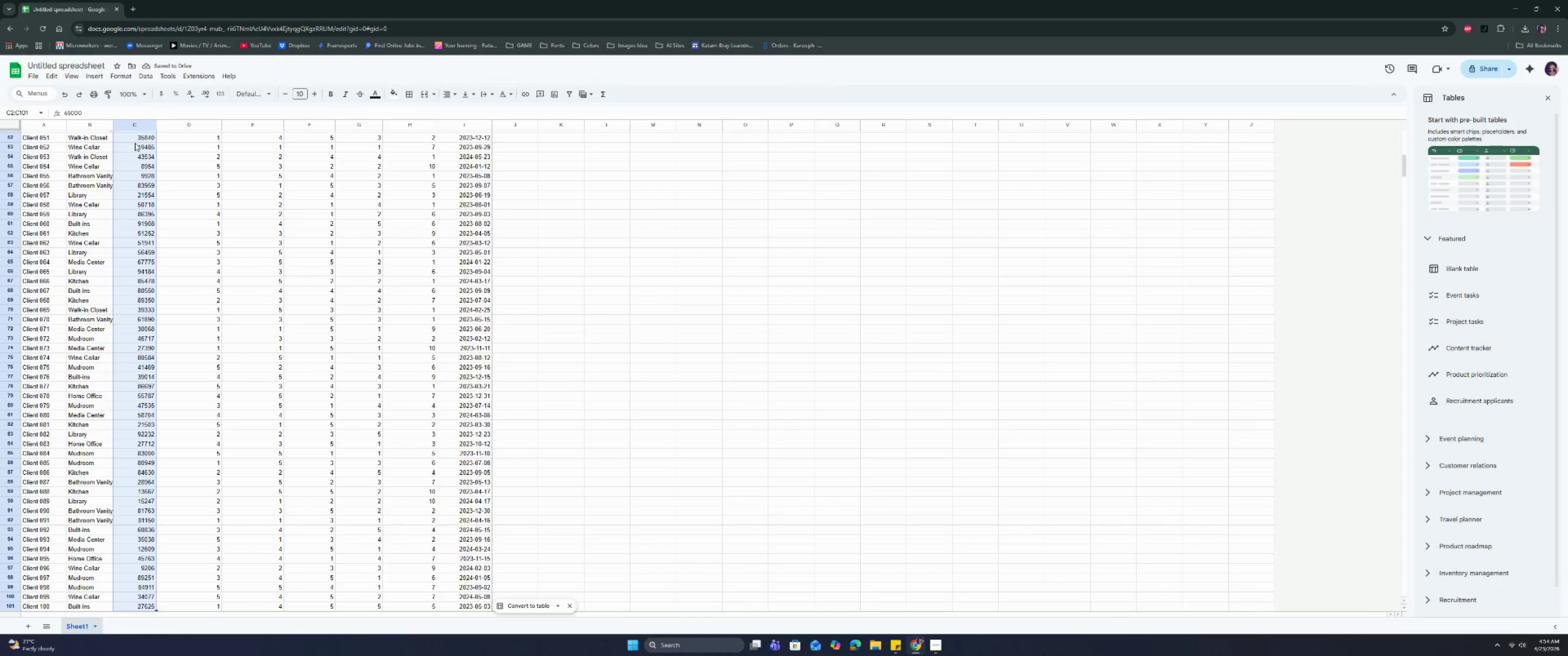 
key(Control+Shift+ArrowDown)
 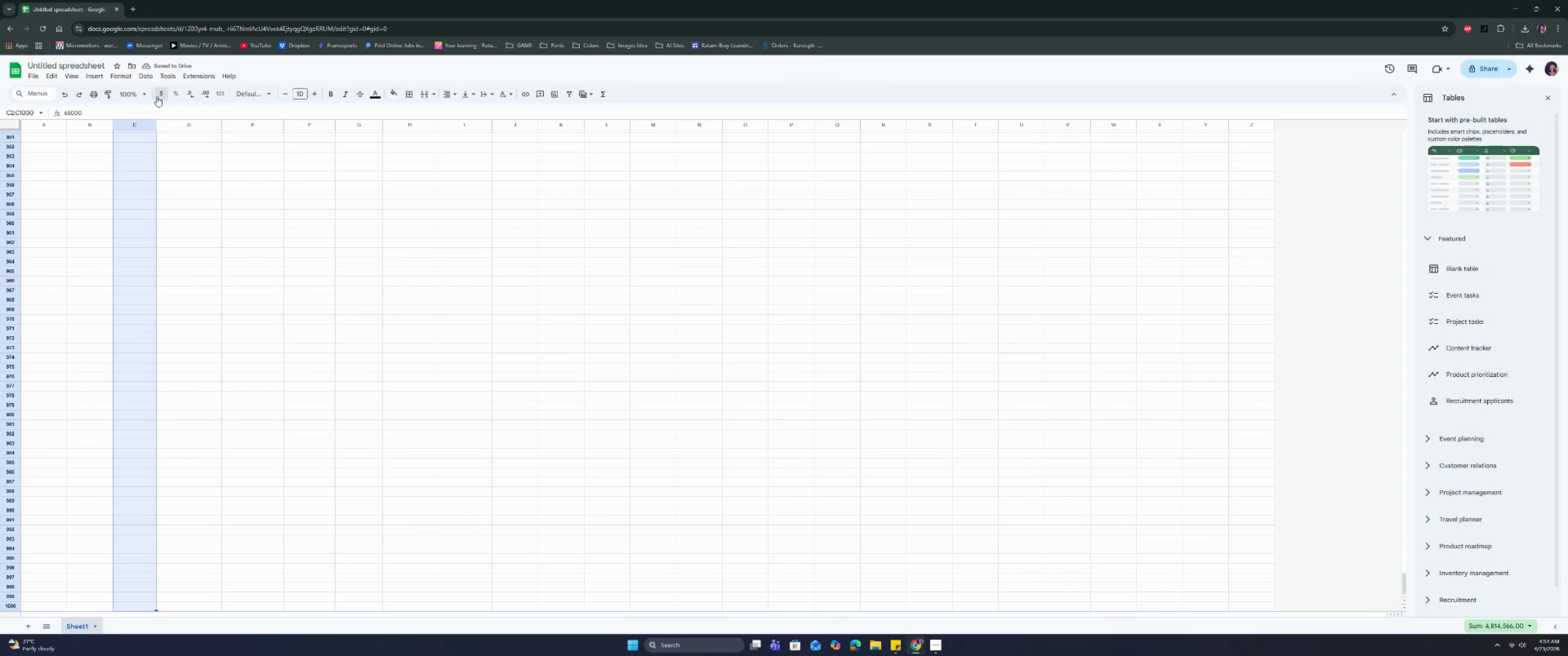 
double_click([116, 198])
 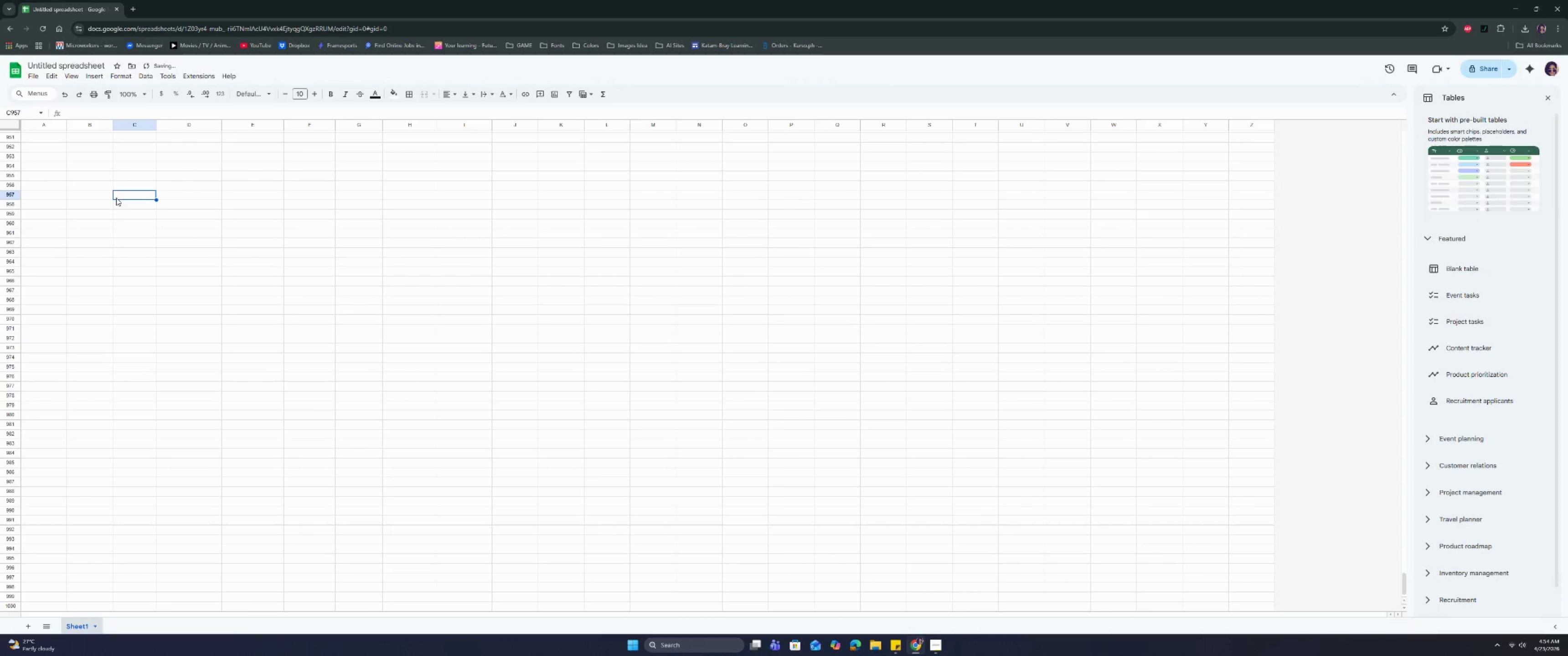 
key(Control+ArrowUp)
 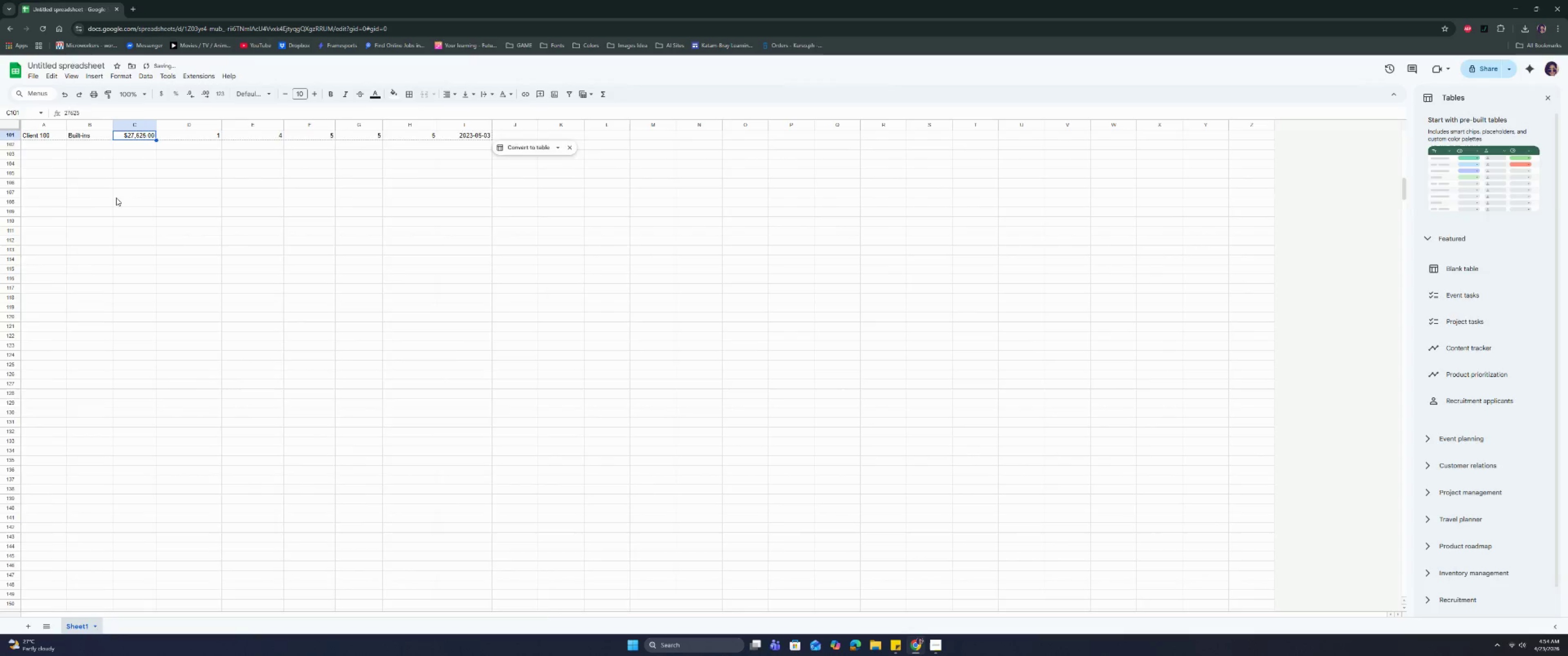 
key(Control+ArrowUp)
 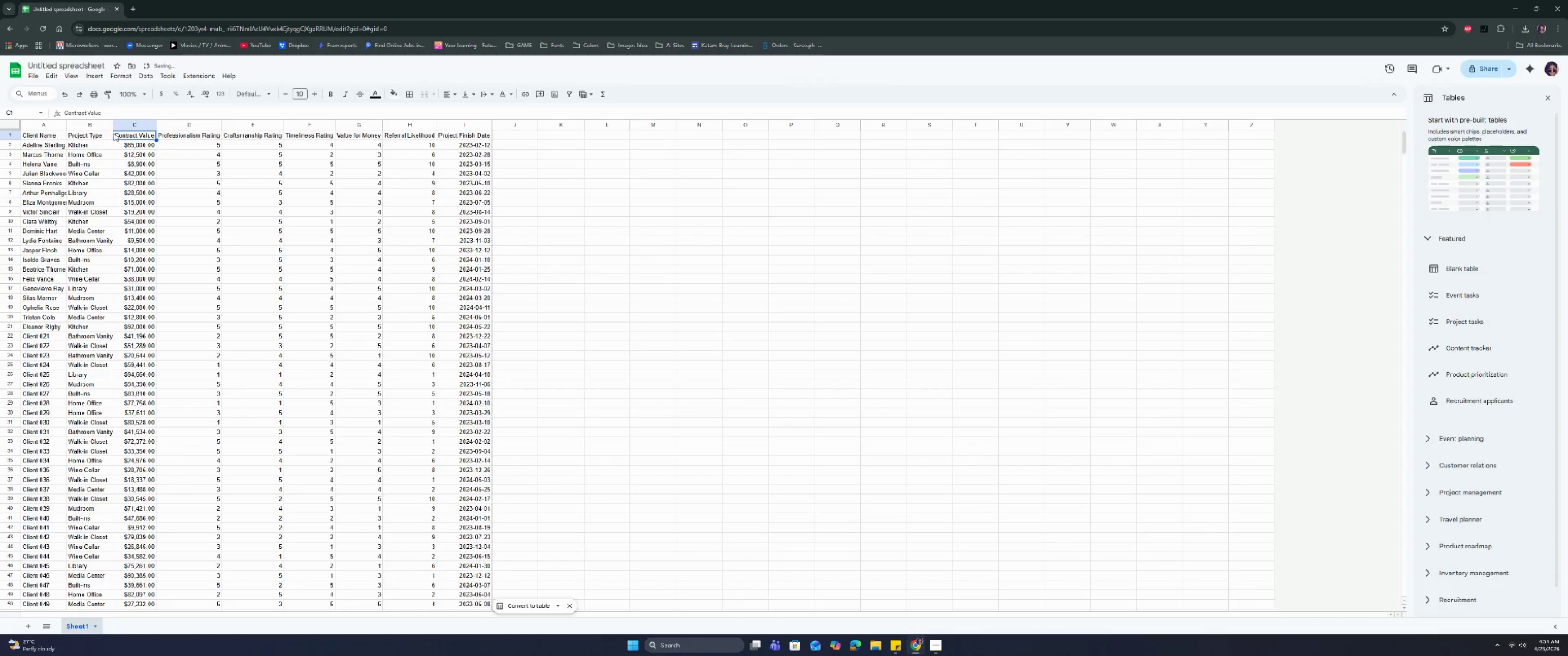 
double_click([110, 126])
 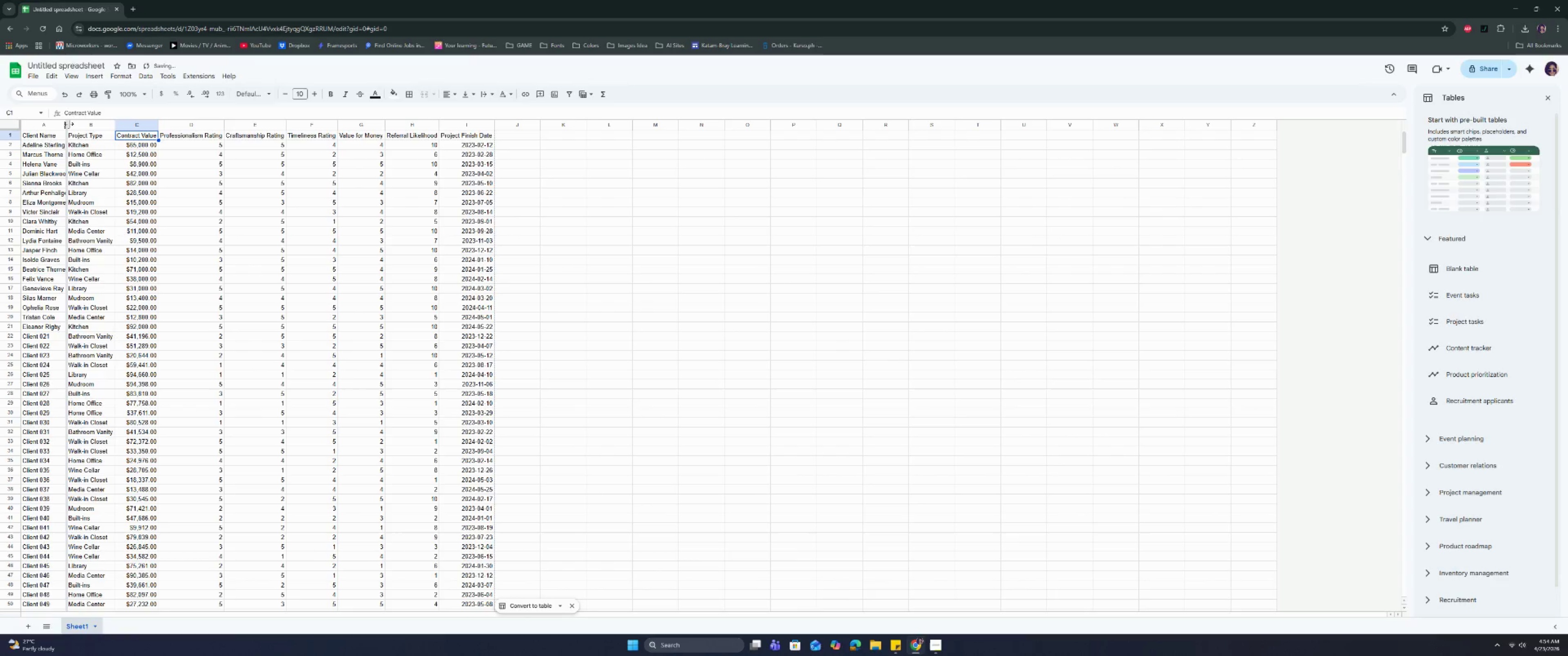 
double_click([69, 124])
 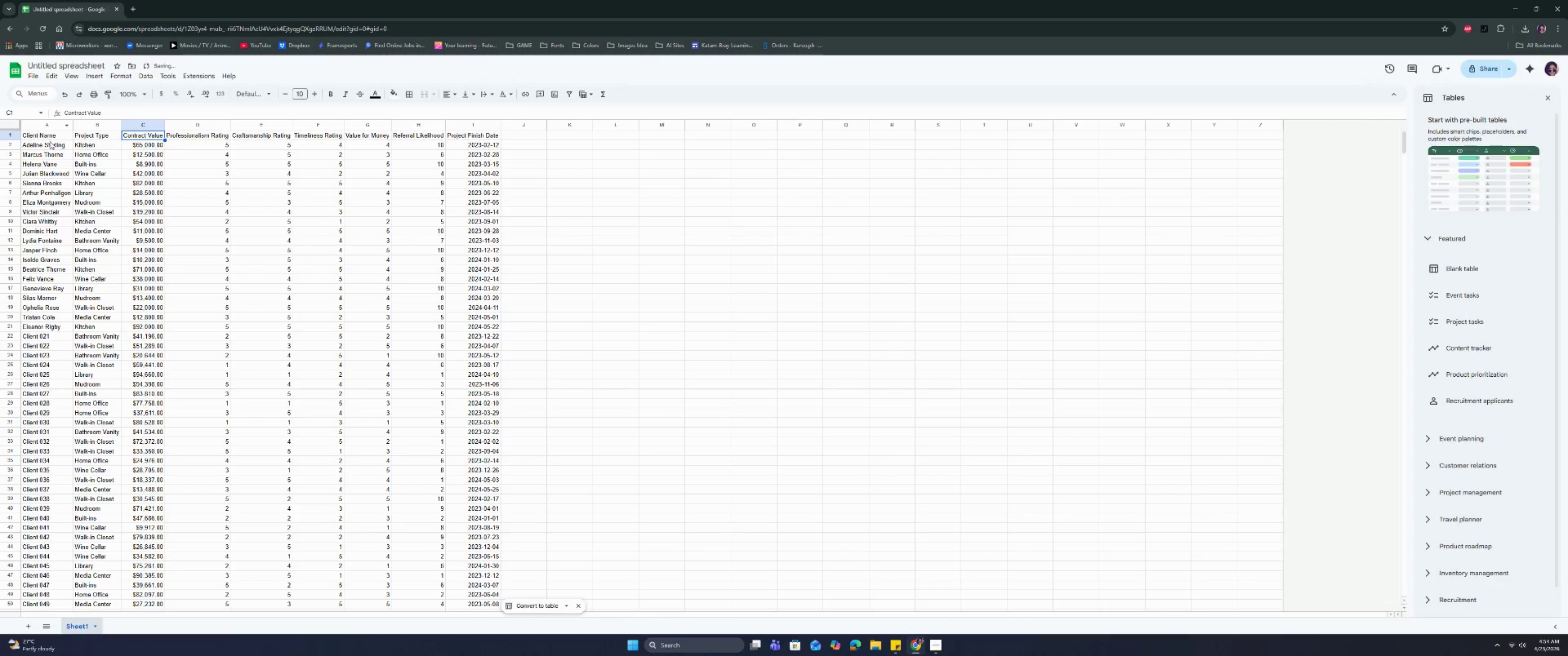 
scroll: coordinate [66, 174], scroll_direction: up, amount: 4.0
 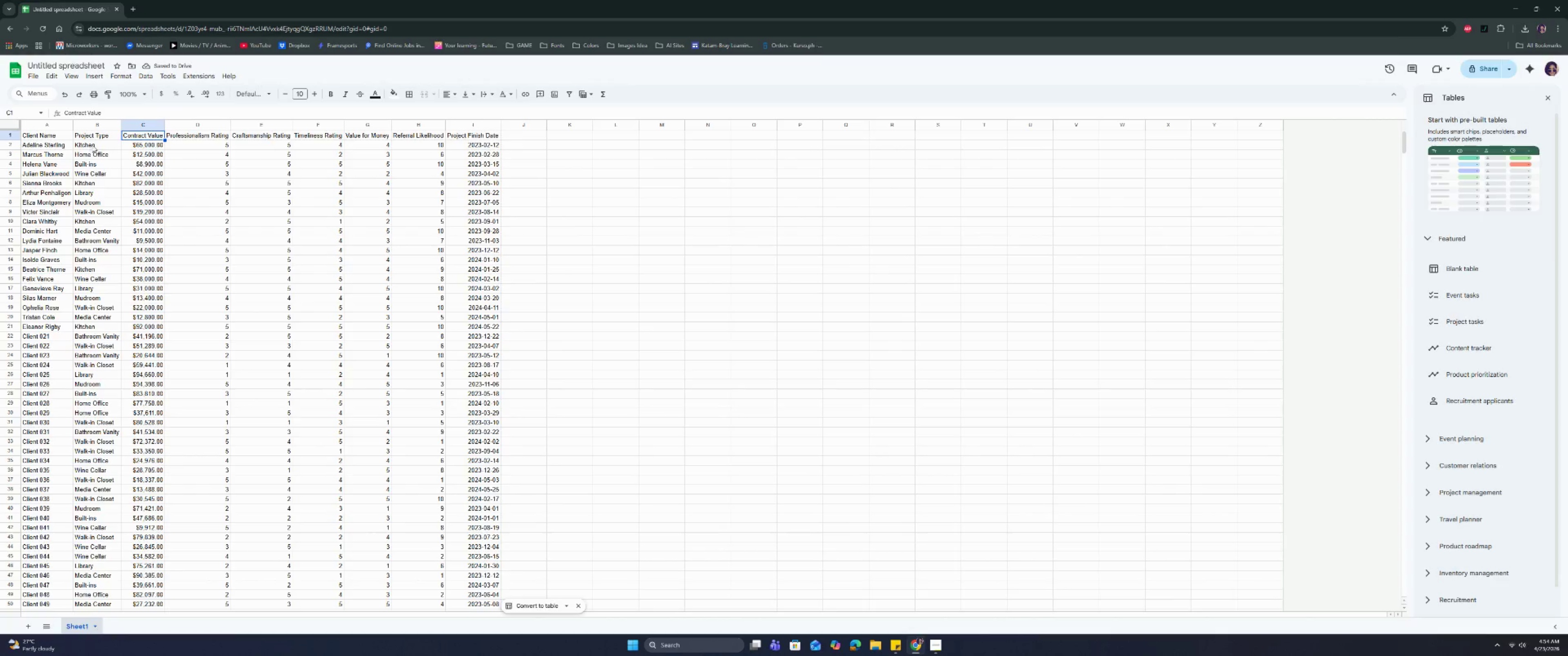 
left_click([10, 121])
 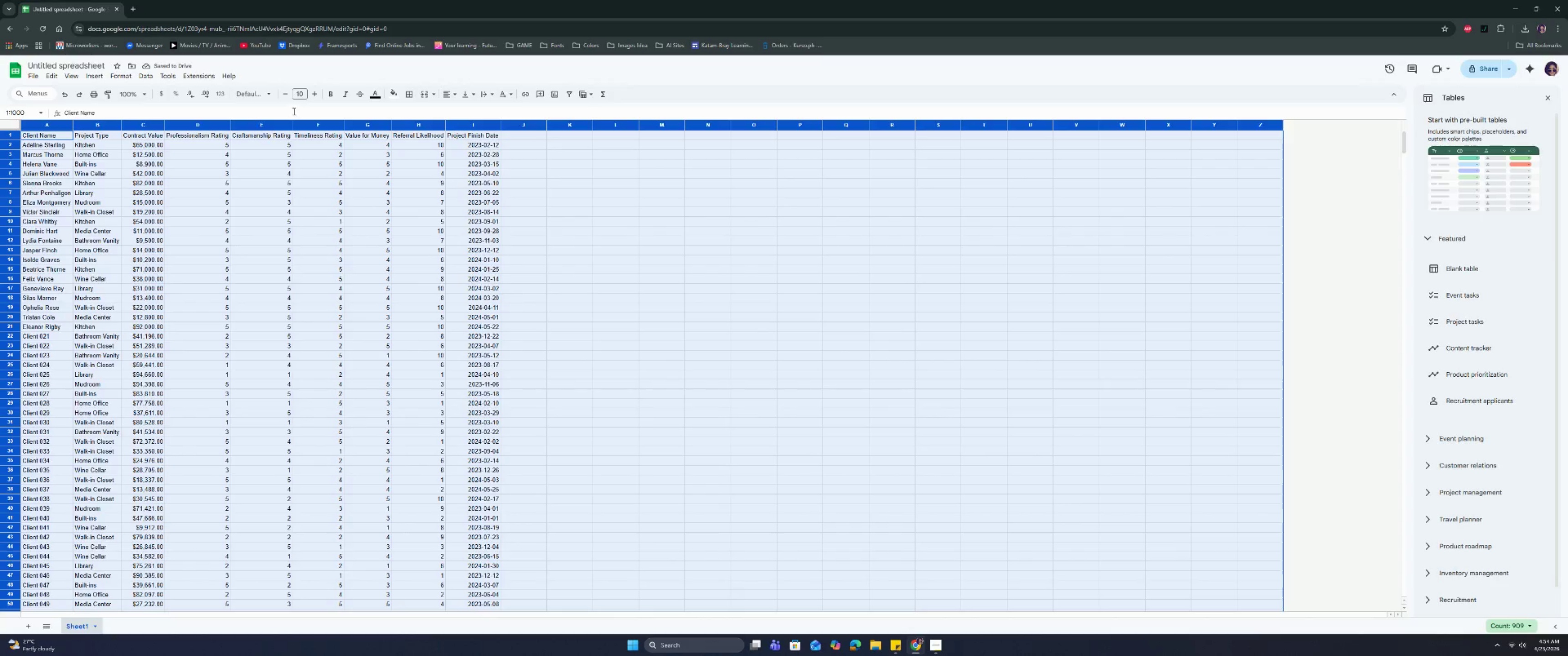 
left_click([263, 90])
 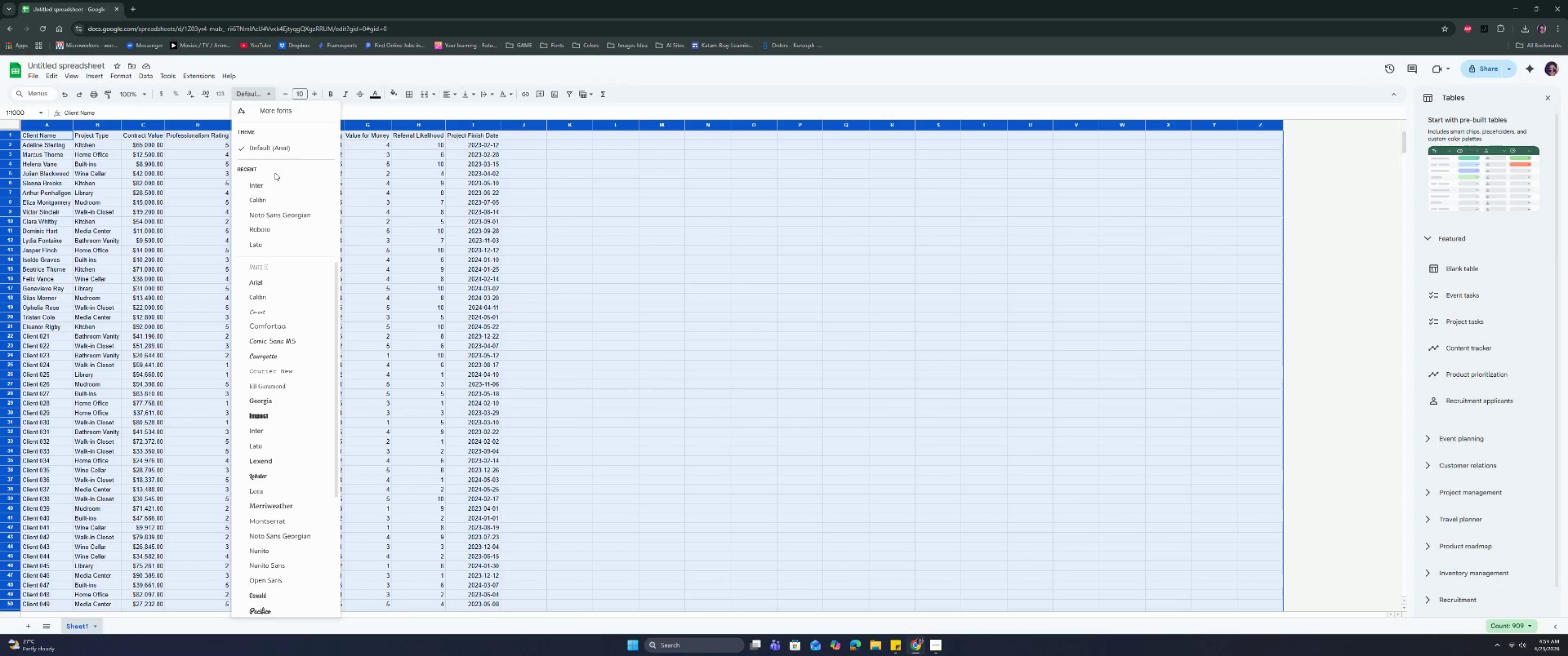 
left_click([272, 186])